 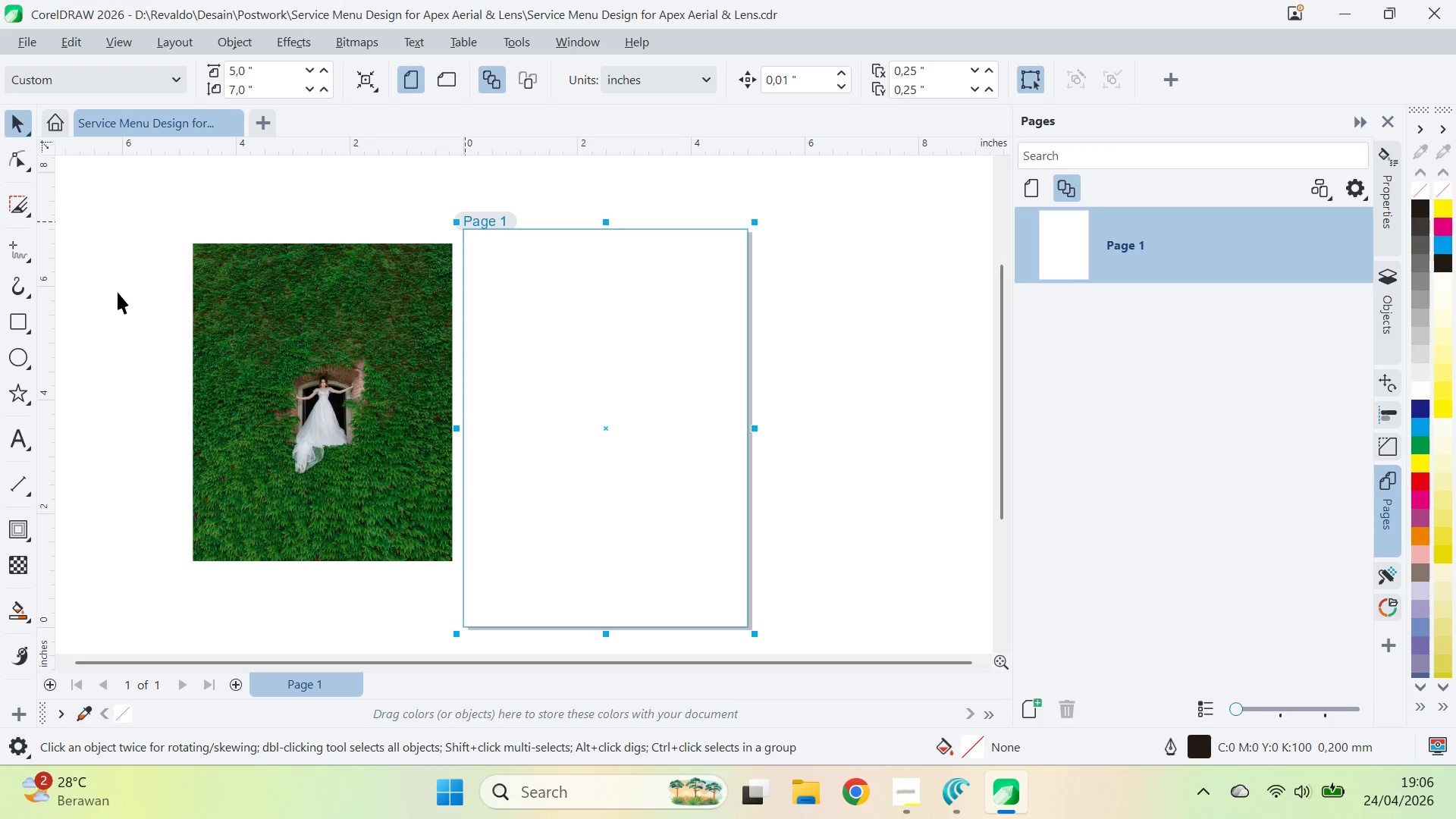 
hold_key(key=ControlLeft, duration=0.48)
left_click_drag(start_coordinate=[617, 315], to_coordinate=[635, 333])
 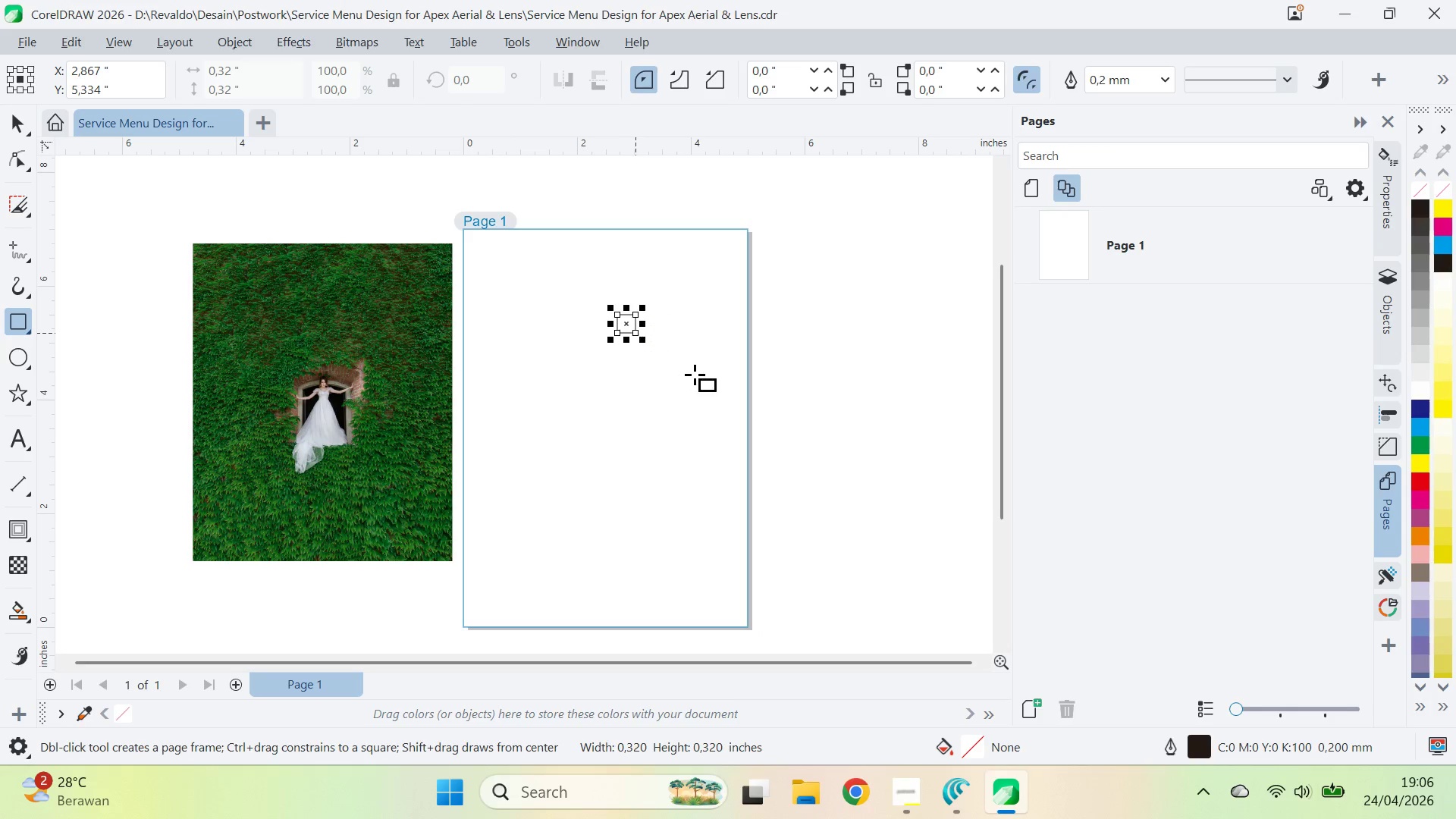 
type(v0,125)
 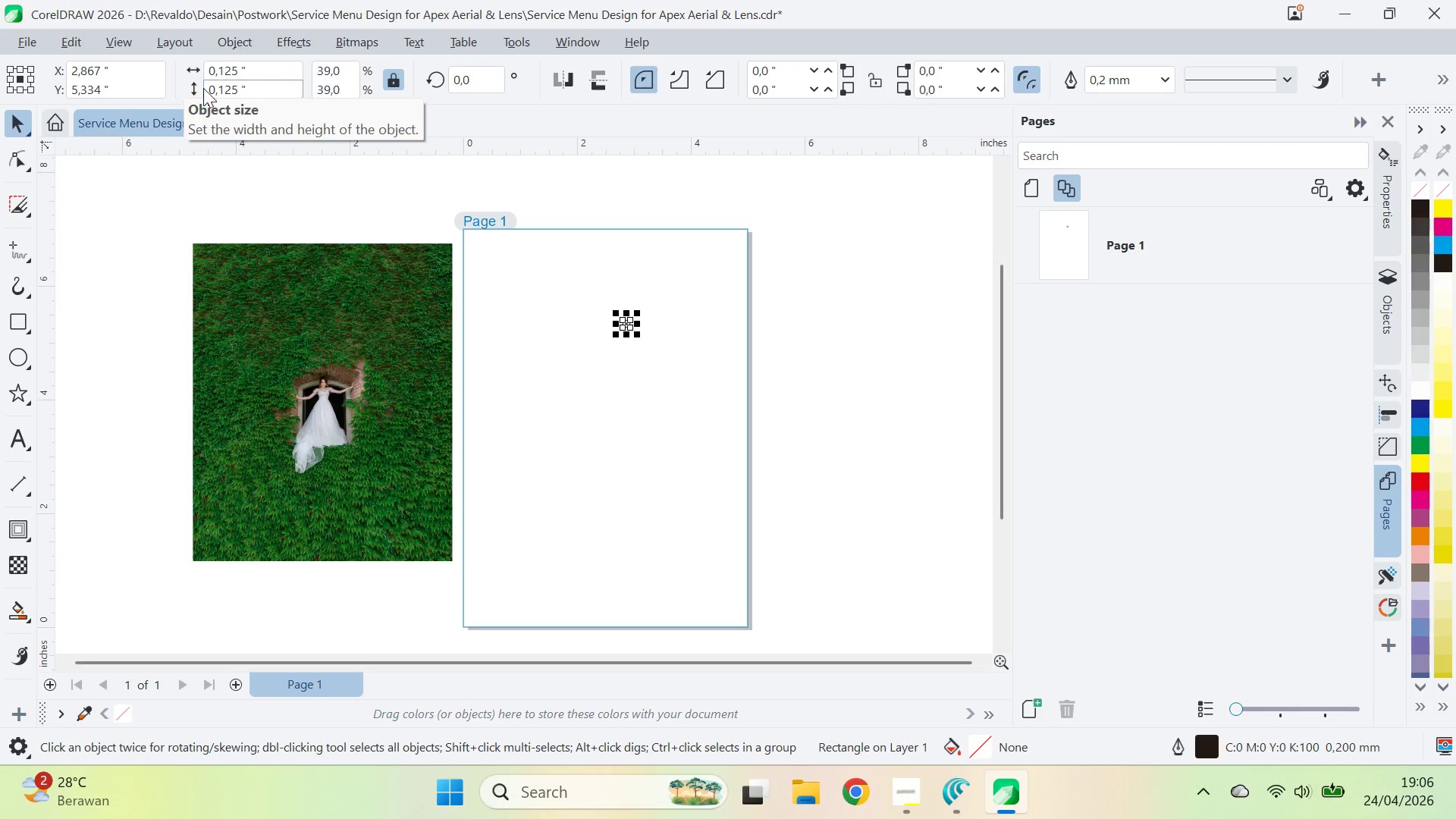 
left_click_drag(start_coordinate=[285, 85], to_coordinate=[202, 90])
 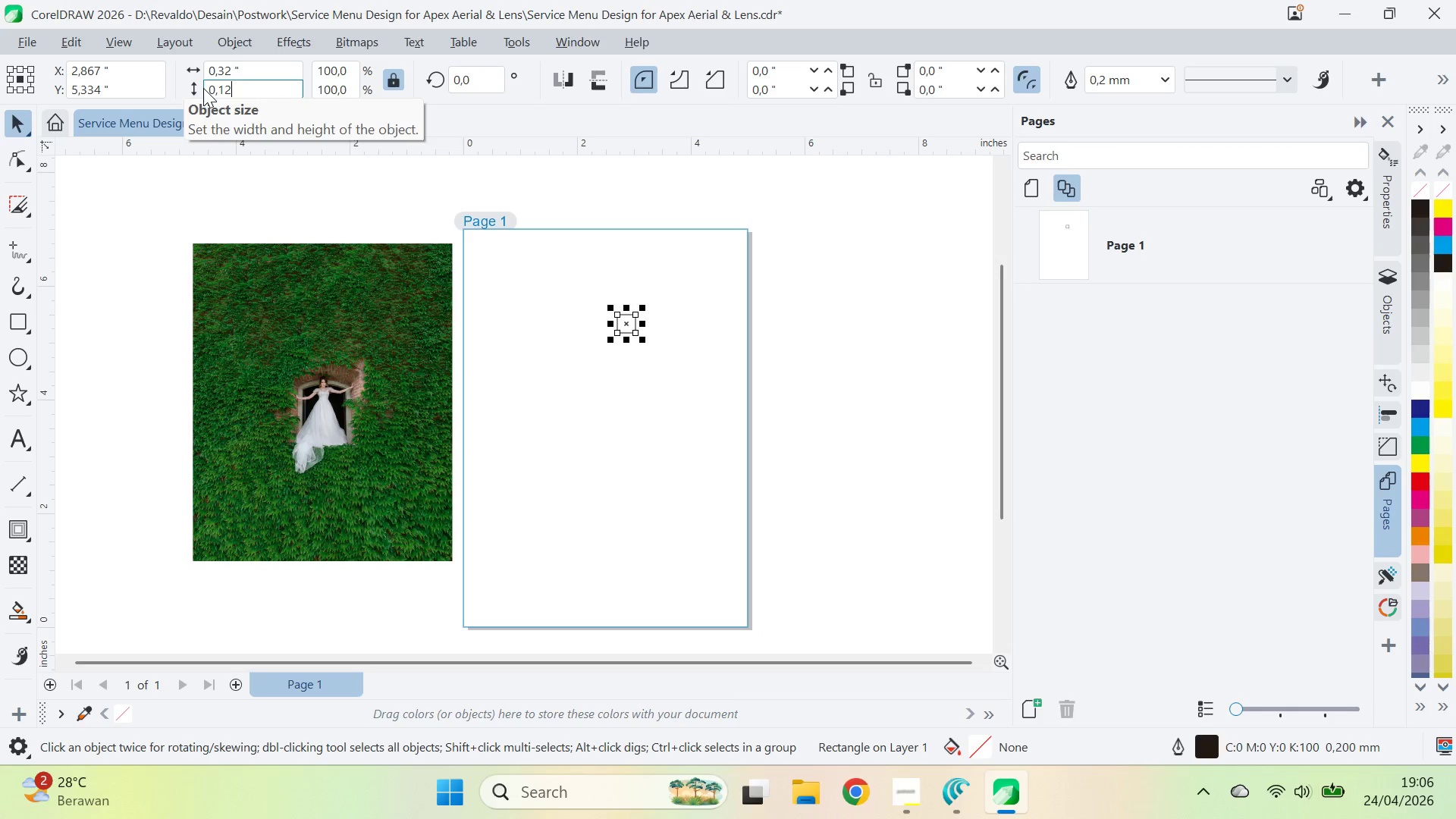 
key(Enter)
 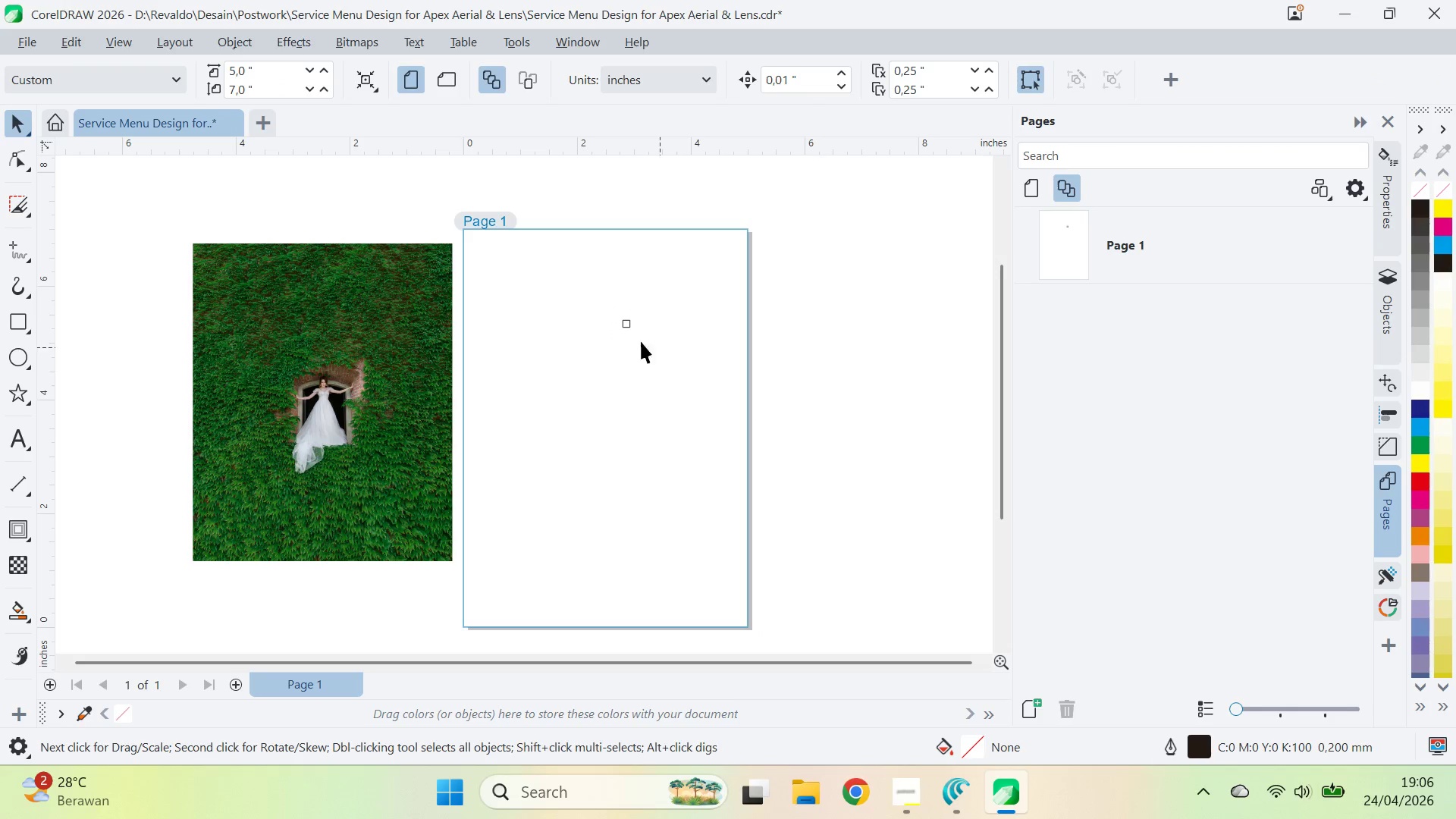 
left_click([623, 318])
 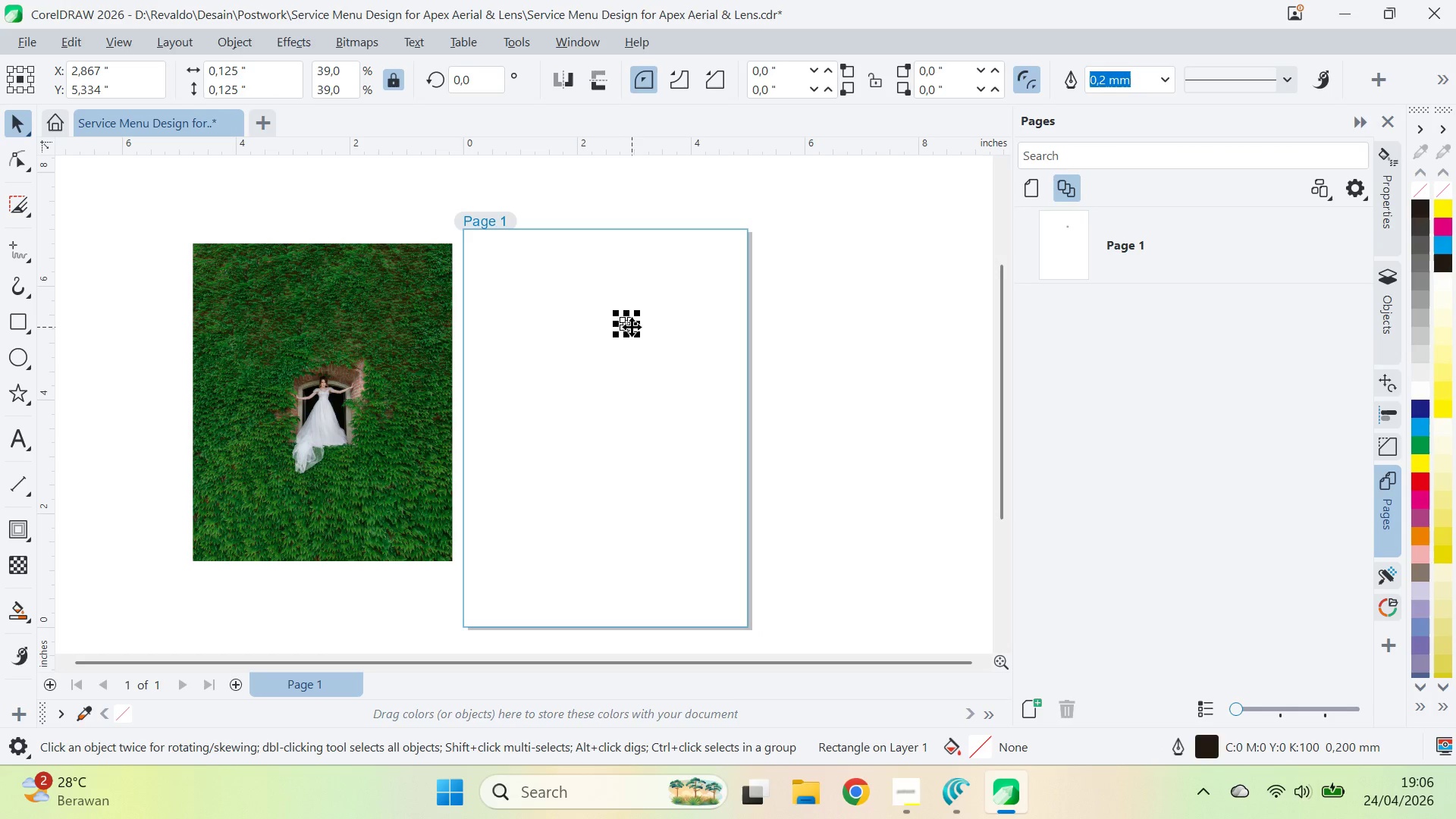 
left_click_drag(start_coordinate=[632, 327], to_coordinate=[726, 265])
 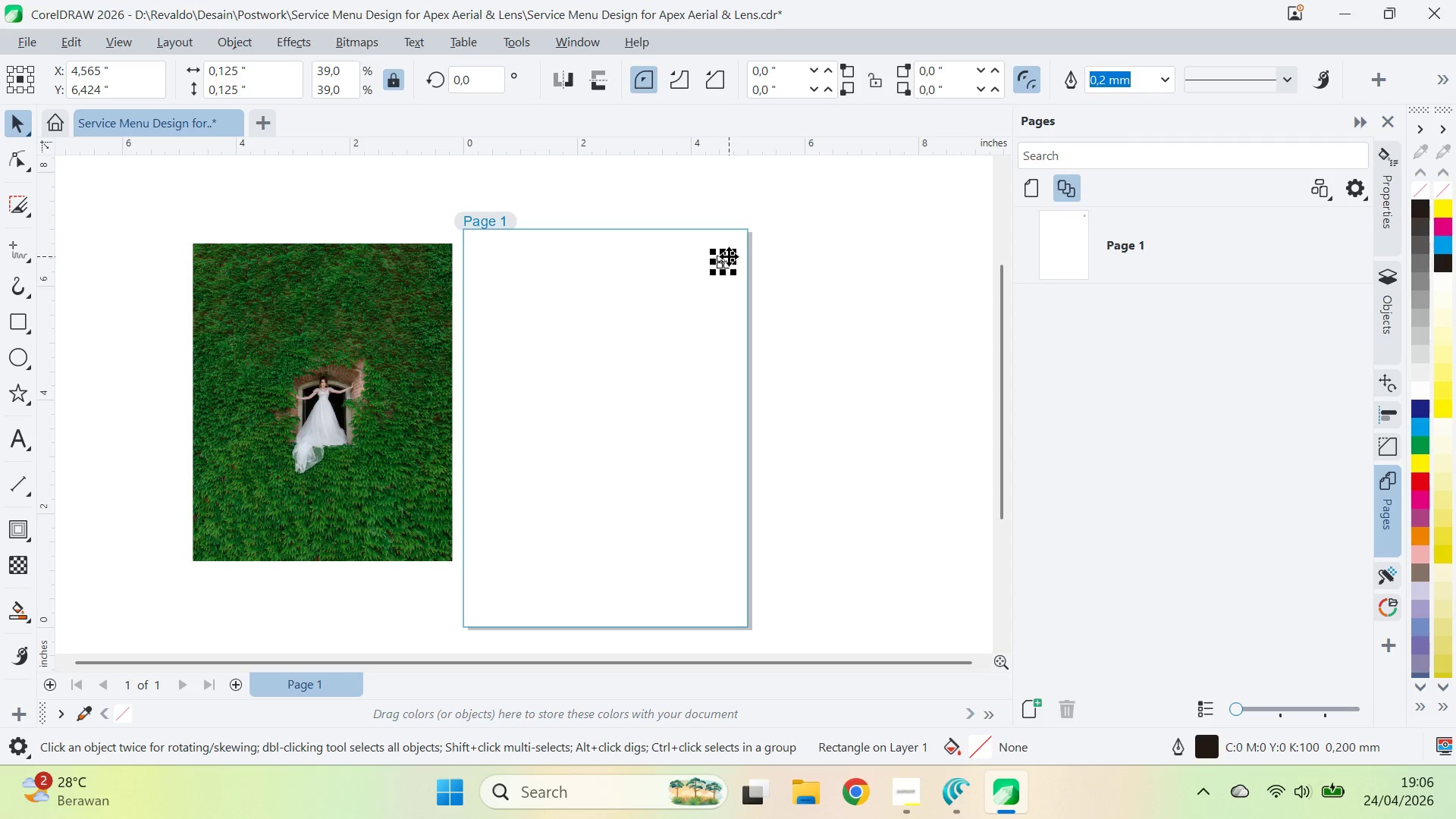 
left_click_drag(start_coordinate=[729, 256], to_coordinate=[750, 227])
 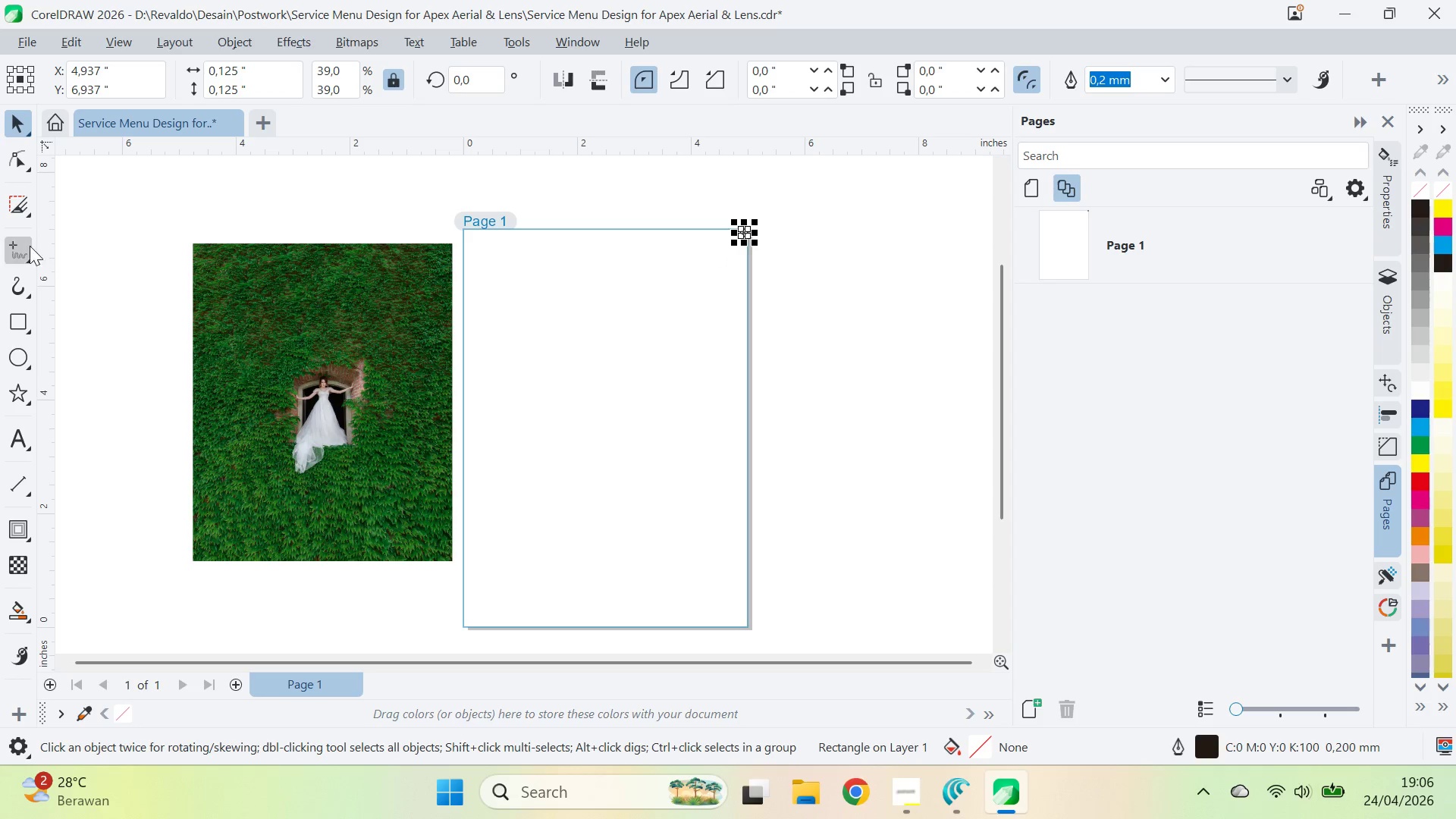 
left_click_drag(start_coordinate=[46, 245], to_coordinate=[738, 237])
 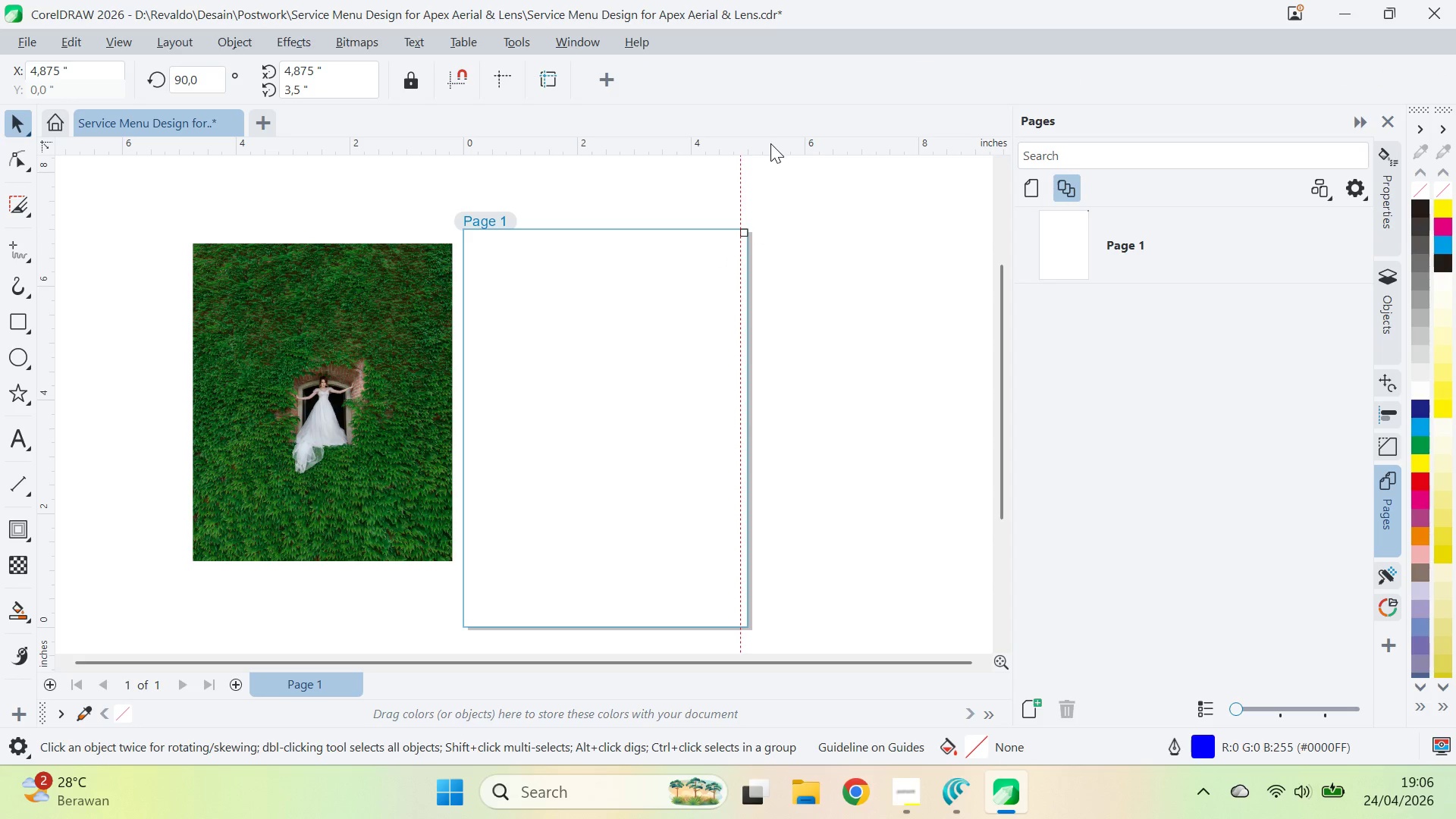 
left_click_drag(start_coordinate=[770, 144], to_coordinate=[738, 236])
 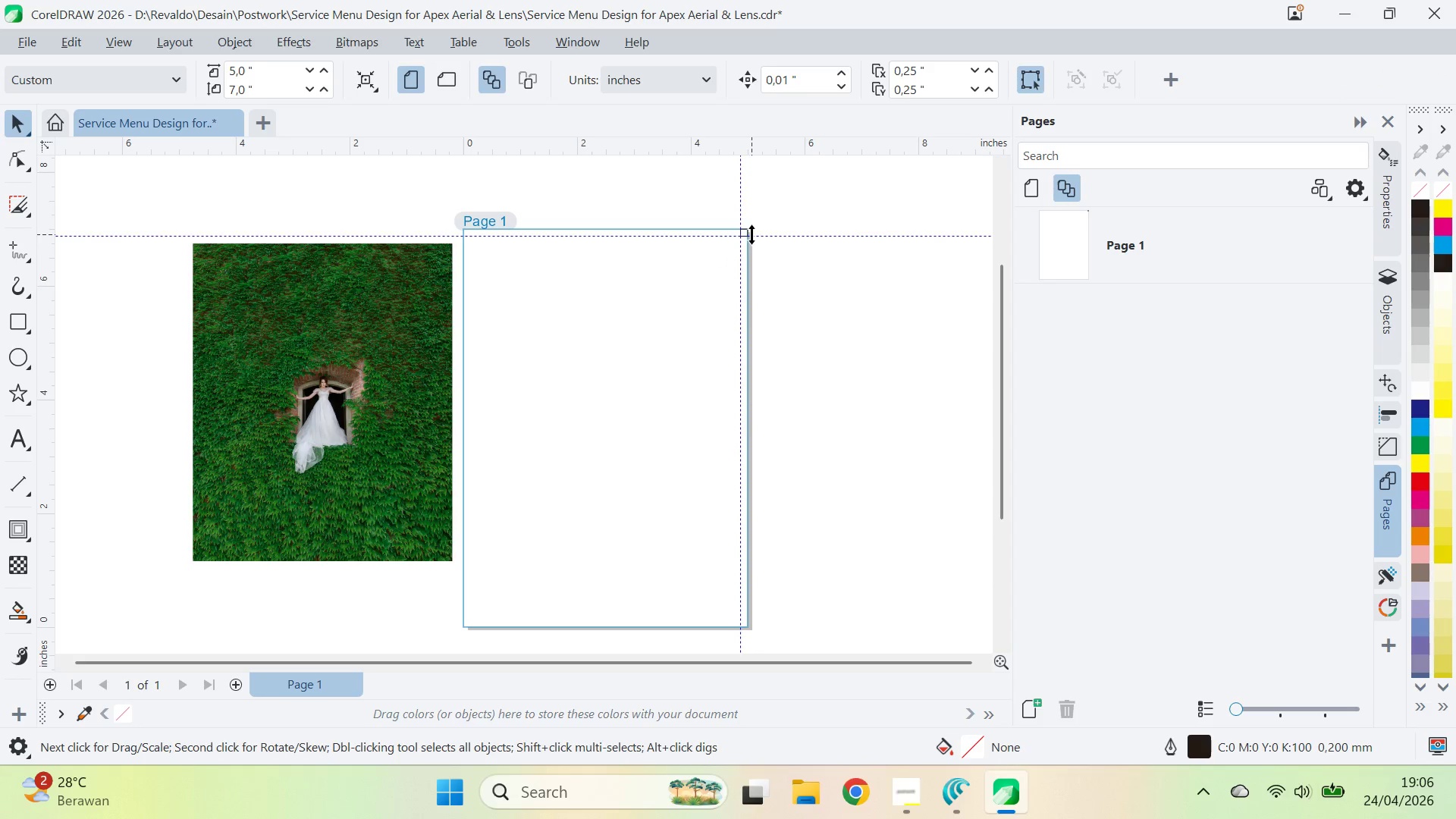 
left_click([748, 233])
 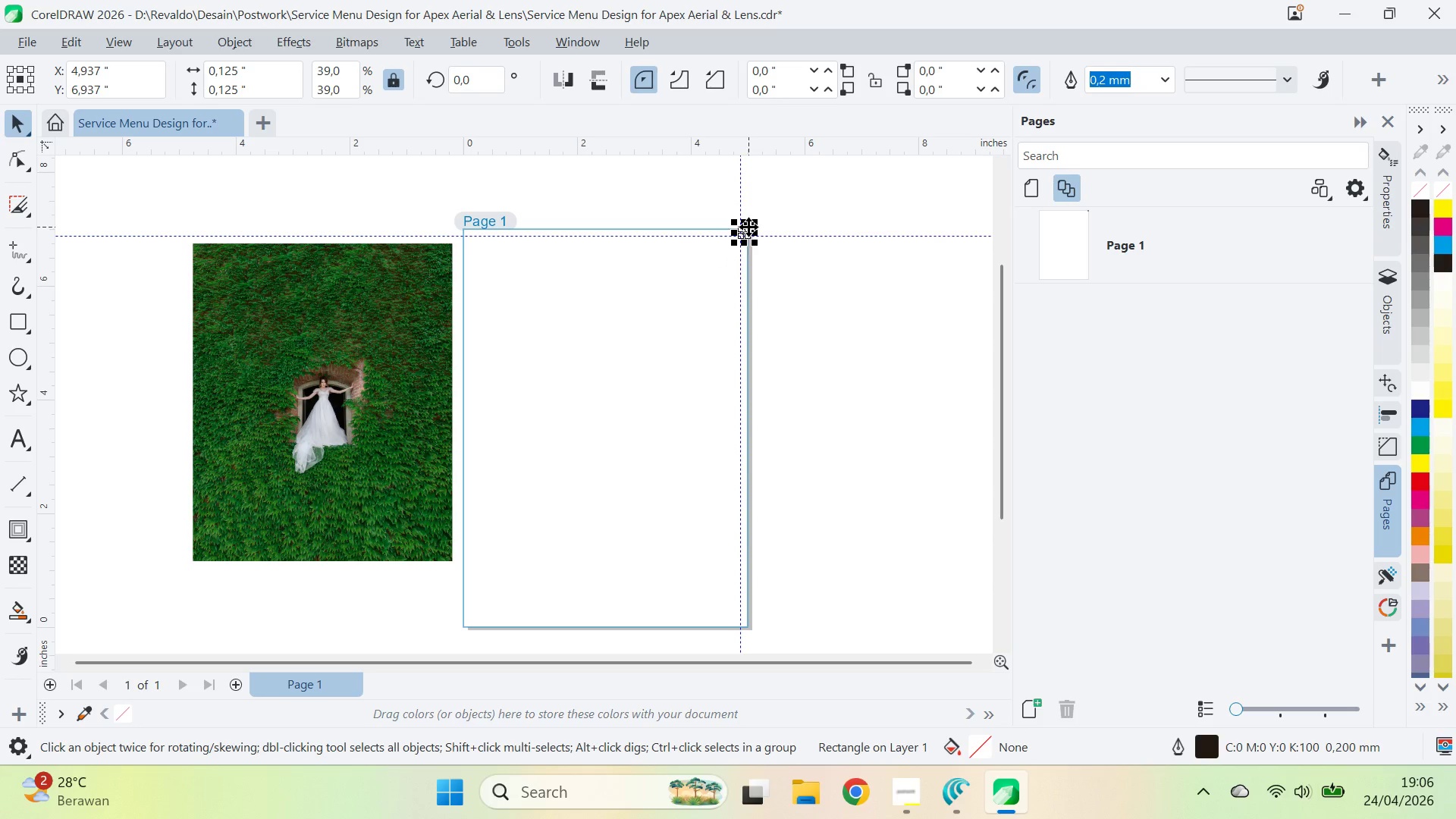 
left_click_drag(start_coordinate=[748, 227], to_coordinate=[500, 580])
 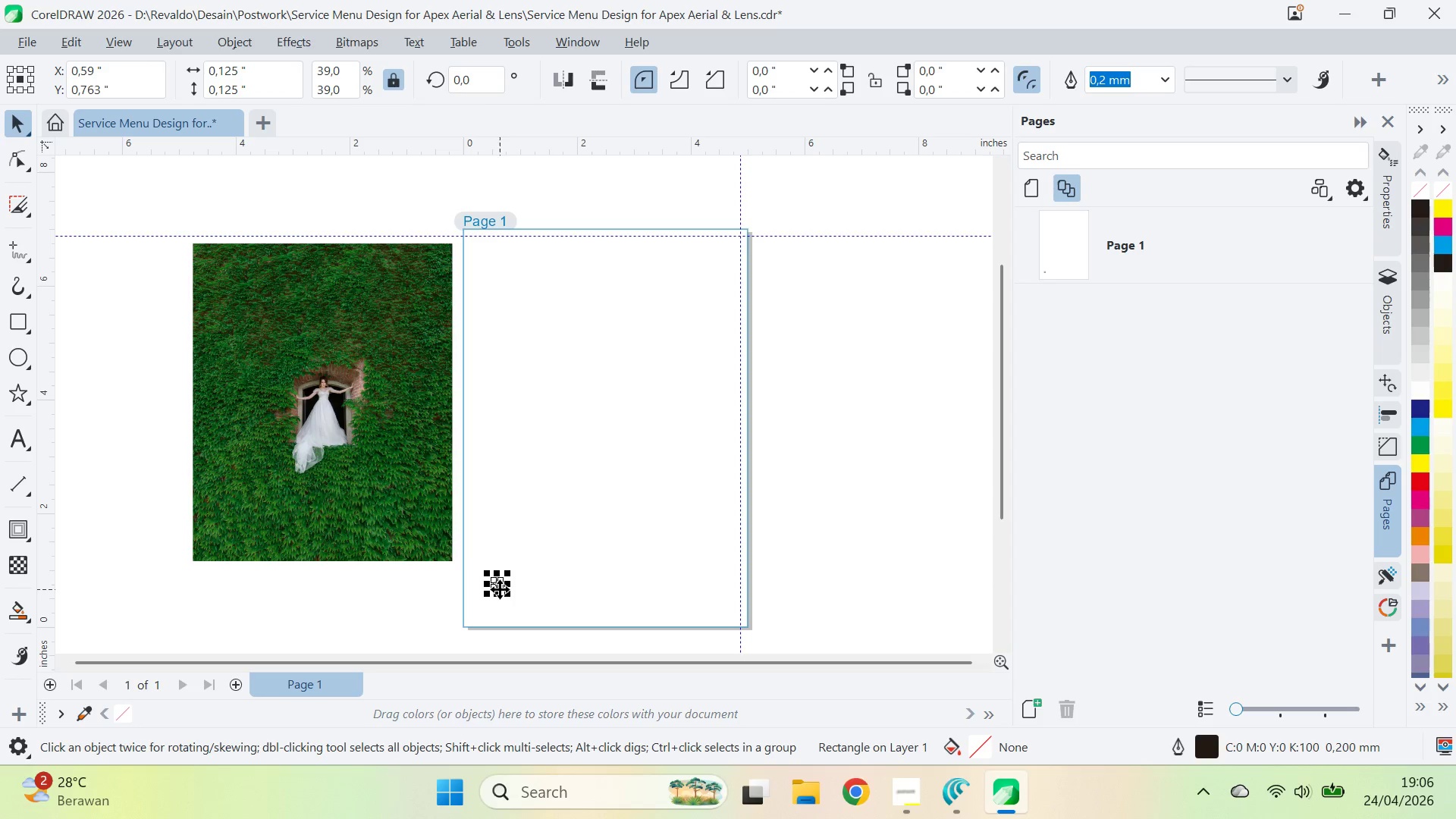 
left_click_drag(start_coordinate=[500, 589], to_coordinate=[747, 627])
 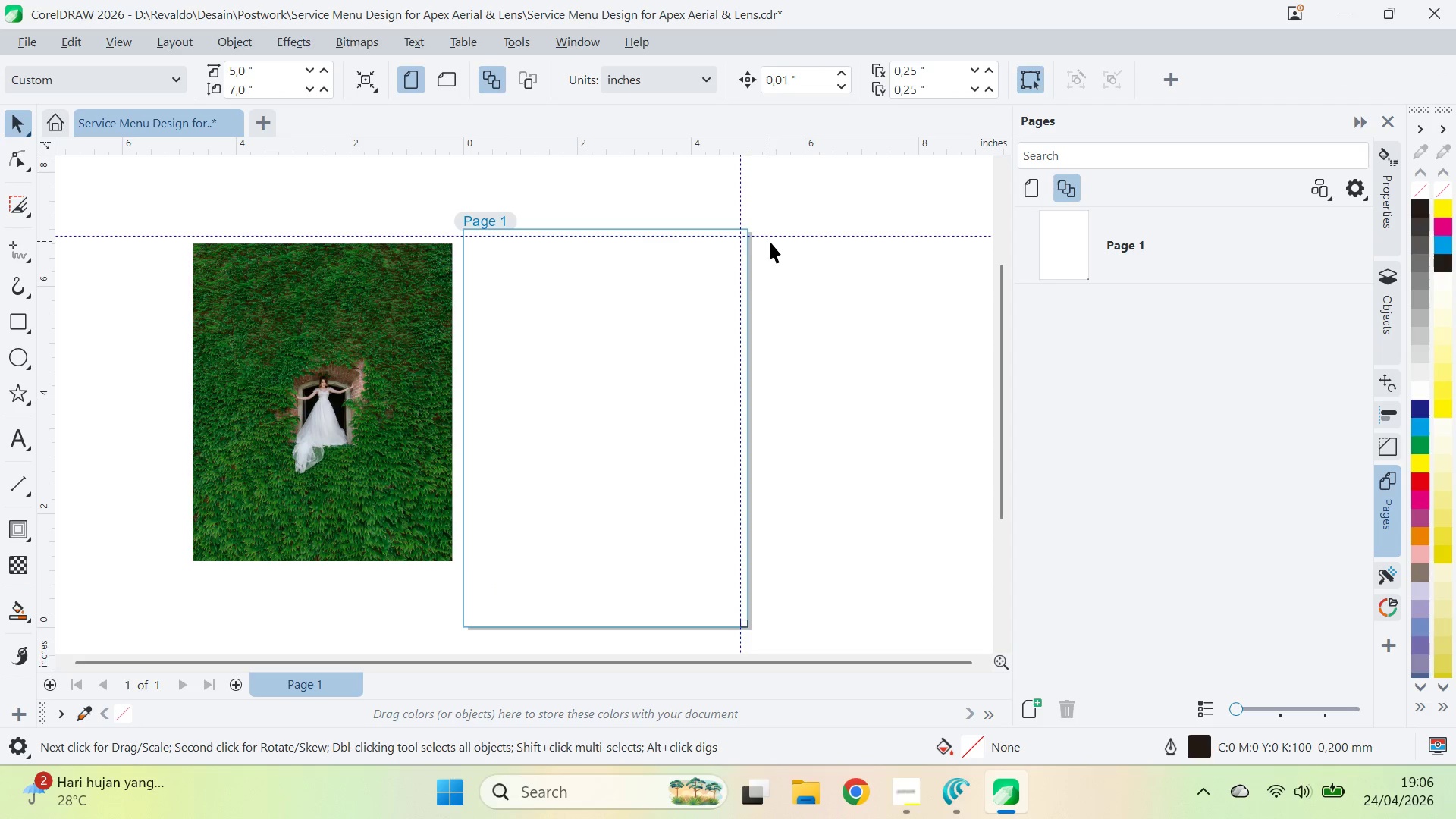 
left_click_drag(start_coordinate=[769, 237], to_coordinate=[745, 619])
 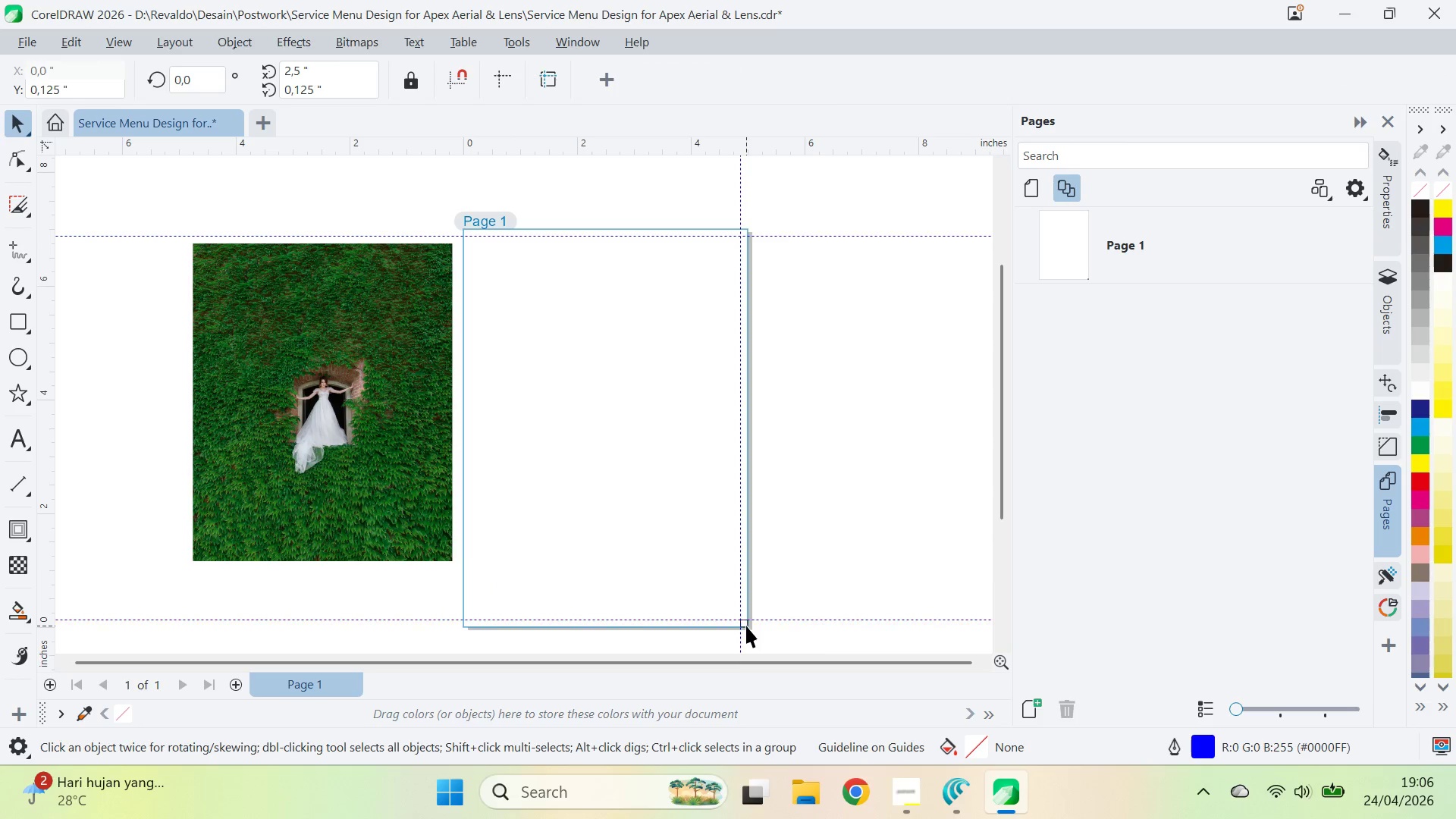 
right_click([738, 619])
 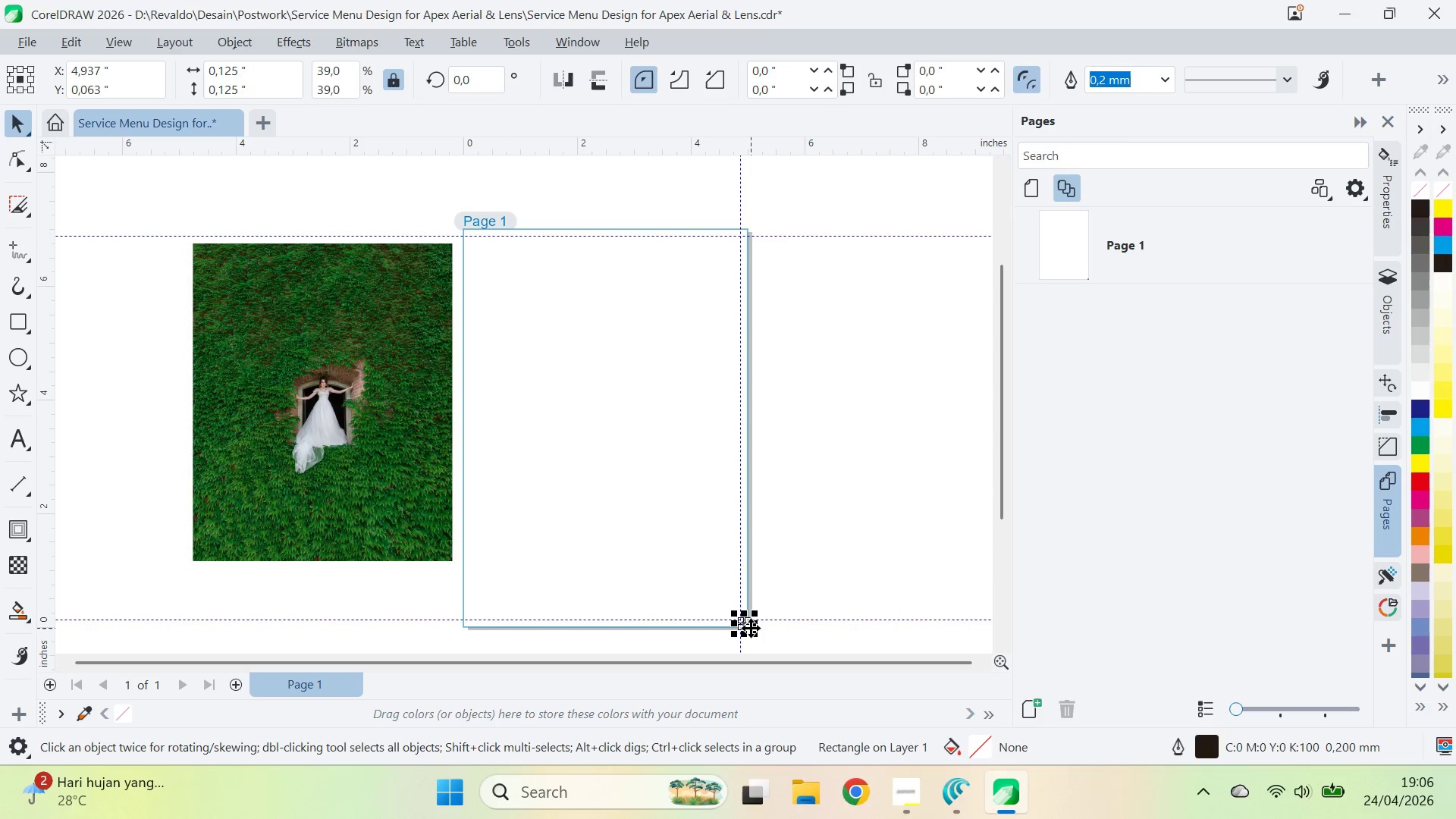 
left_click_drag(start_coordinate=[740, 627], to_coordinate=[463, 625])
 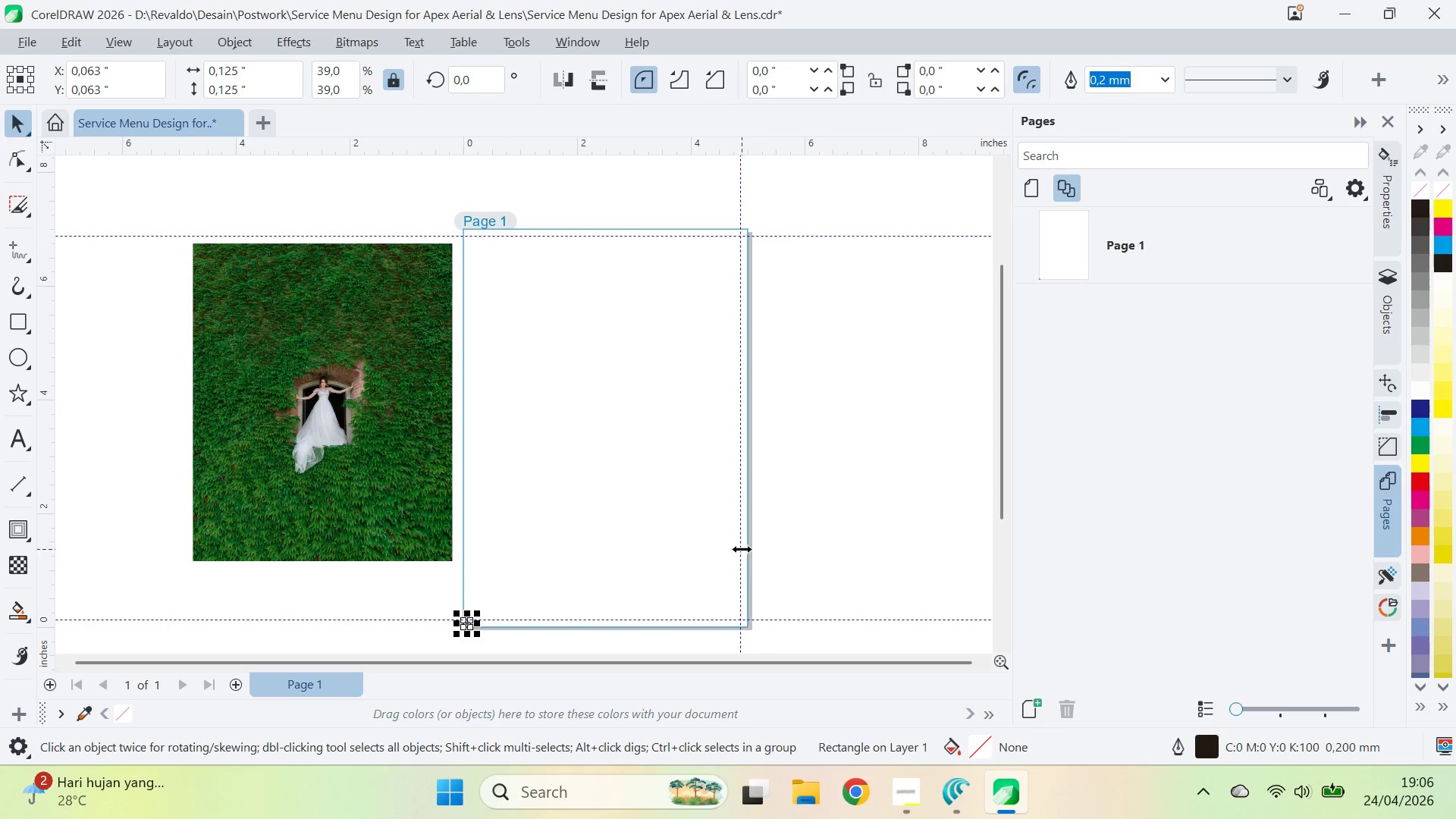 
left_click_drag(start_coordinate=[741, 548], to_coordinate=[470, 620])
 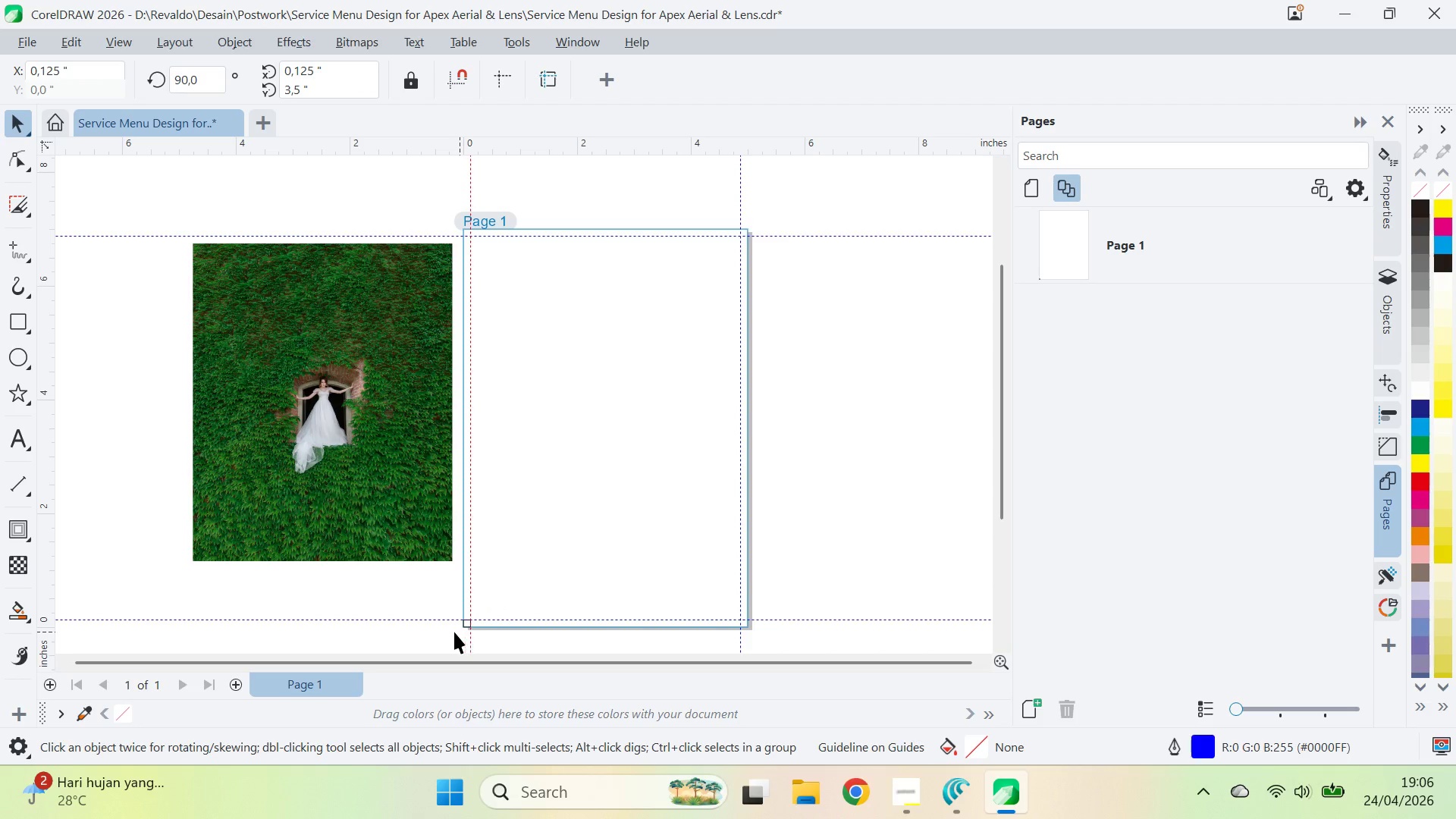 
left_click_drag(start_coordinate=[443, 638], to_coordinate=[507, 599])
 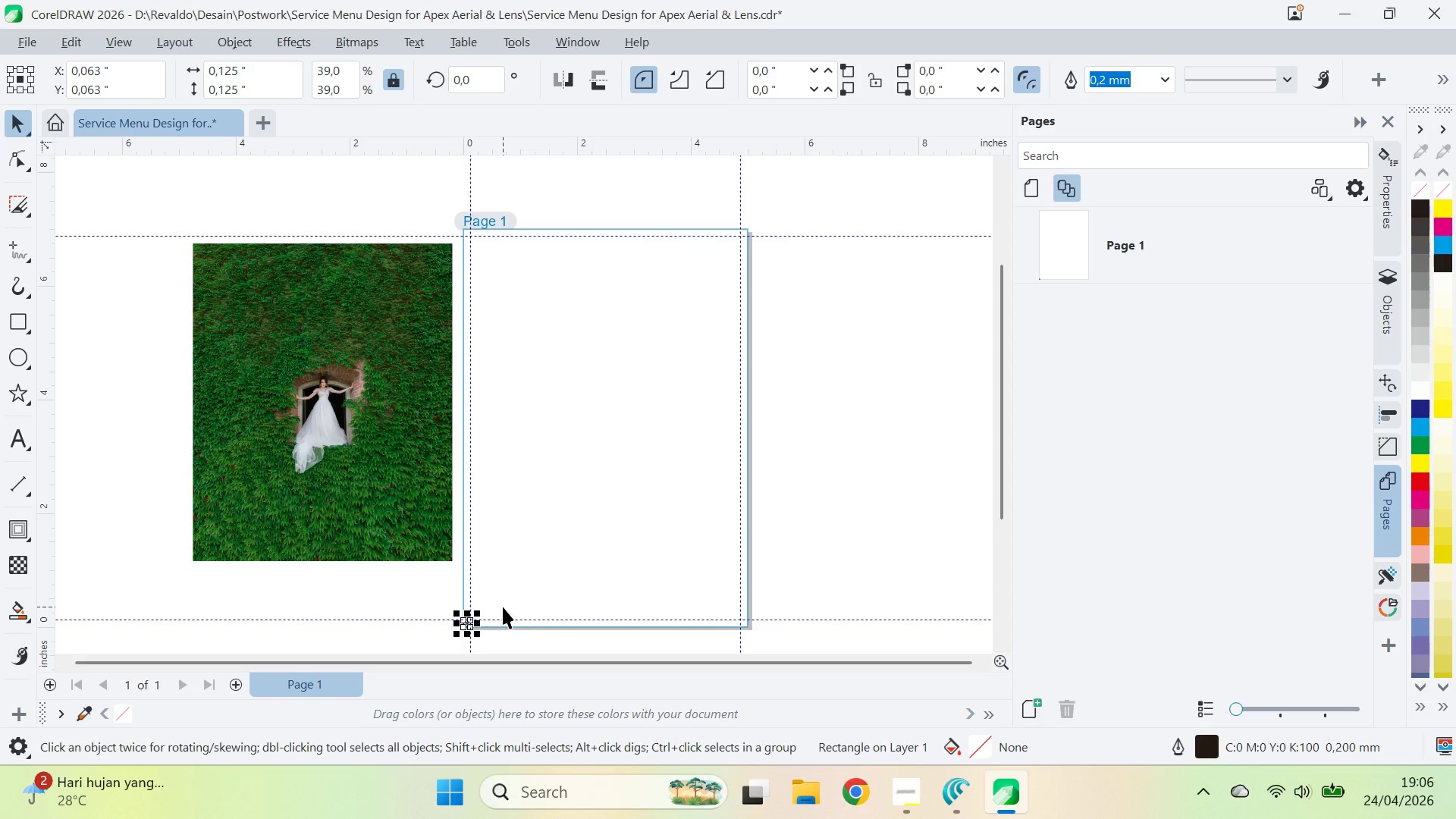 
key(Delete)
 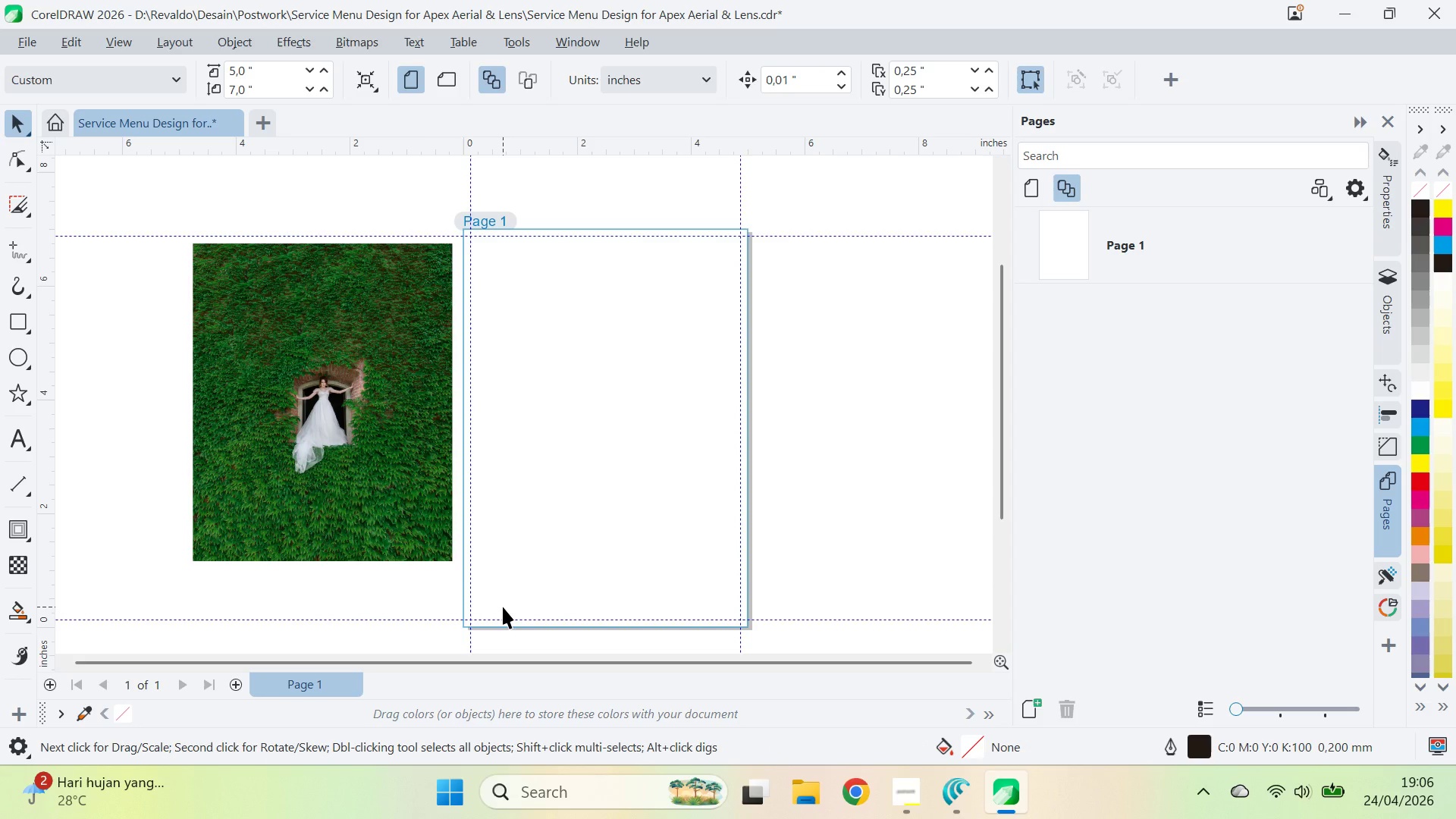 
key(Alt+Tab)